 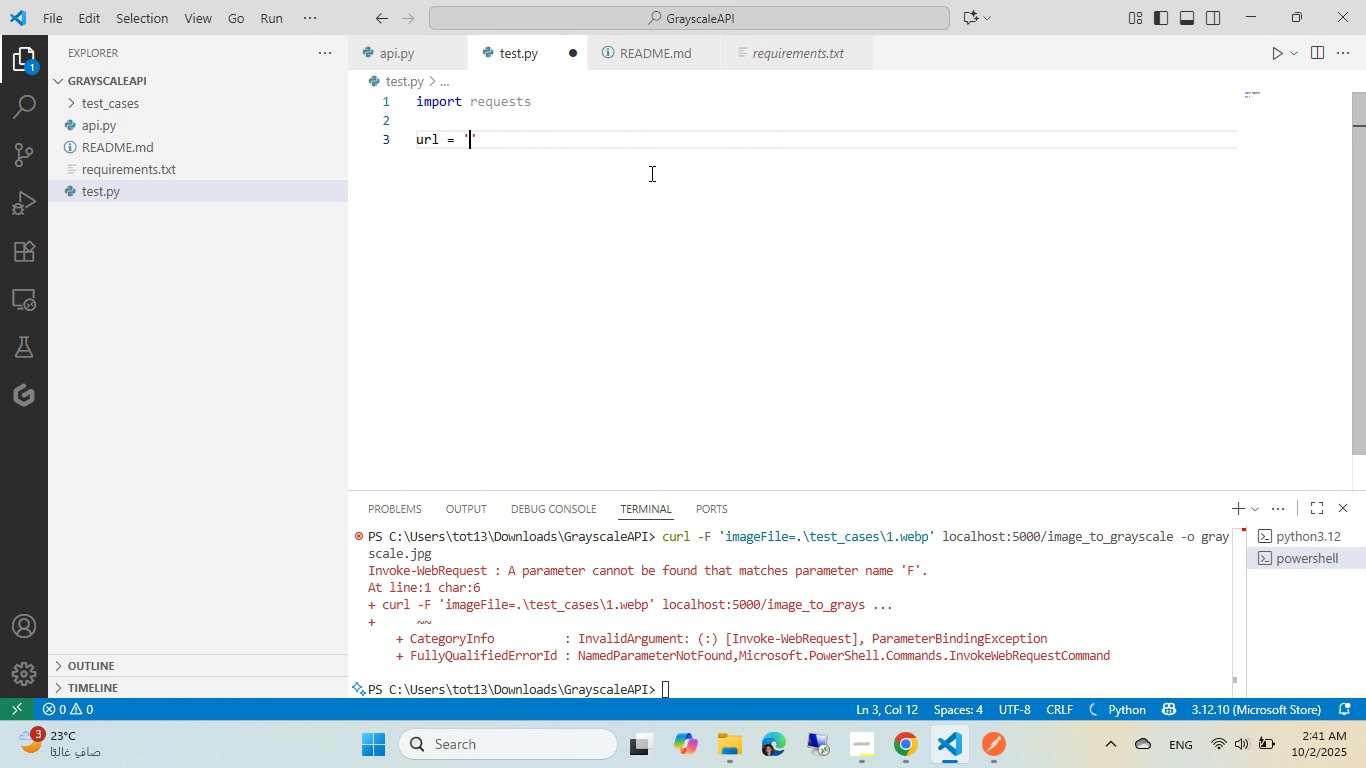 
key(Control+Backspace)
 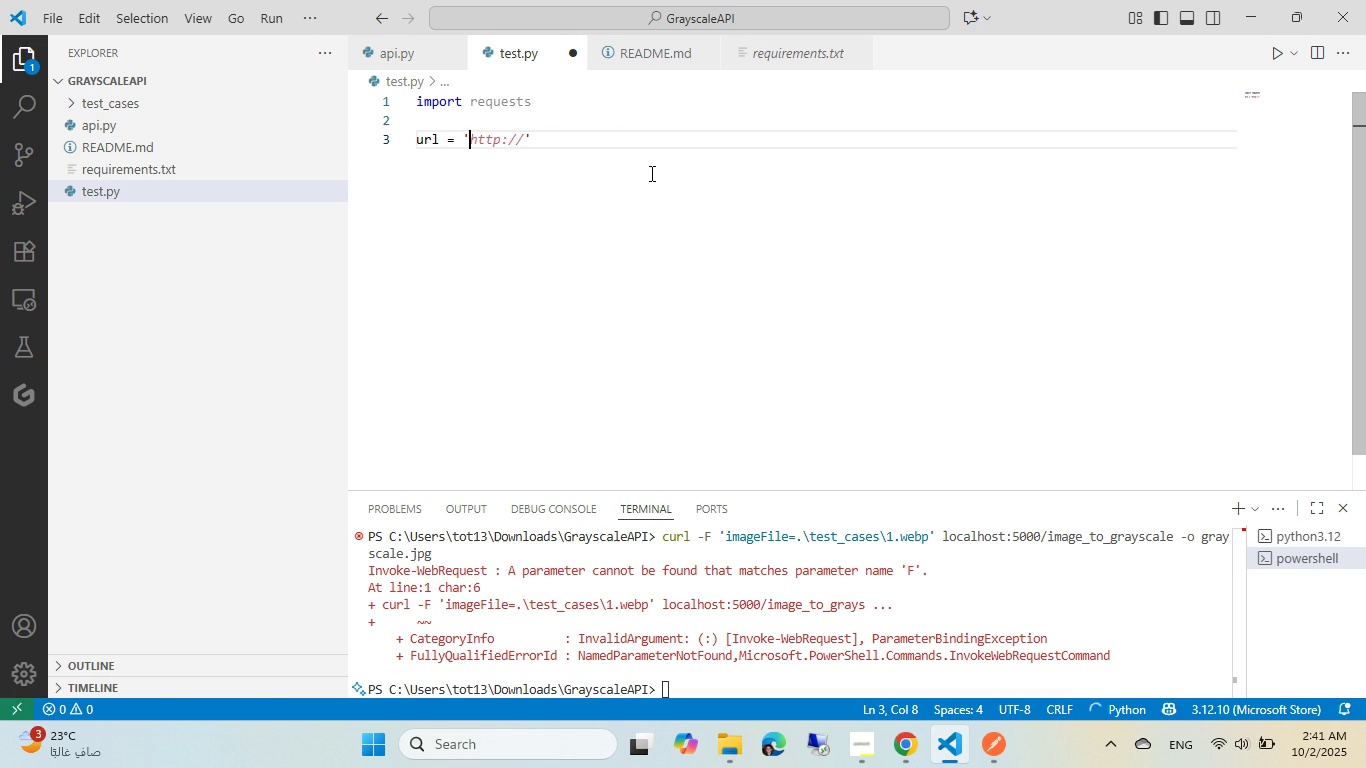 
key(Control+V)
 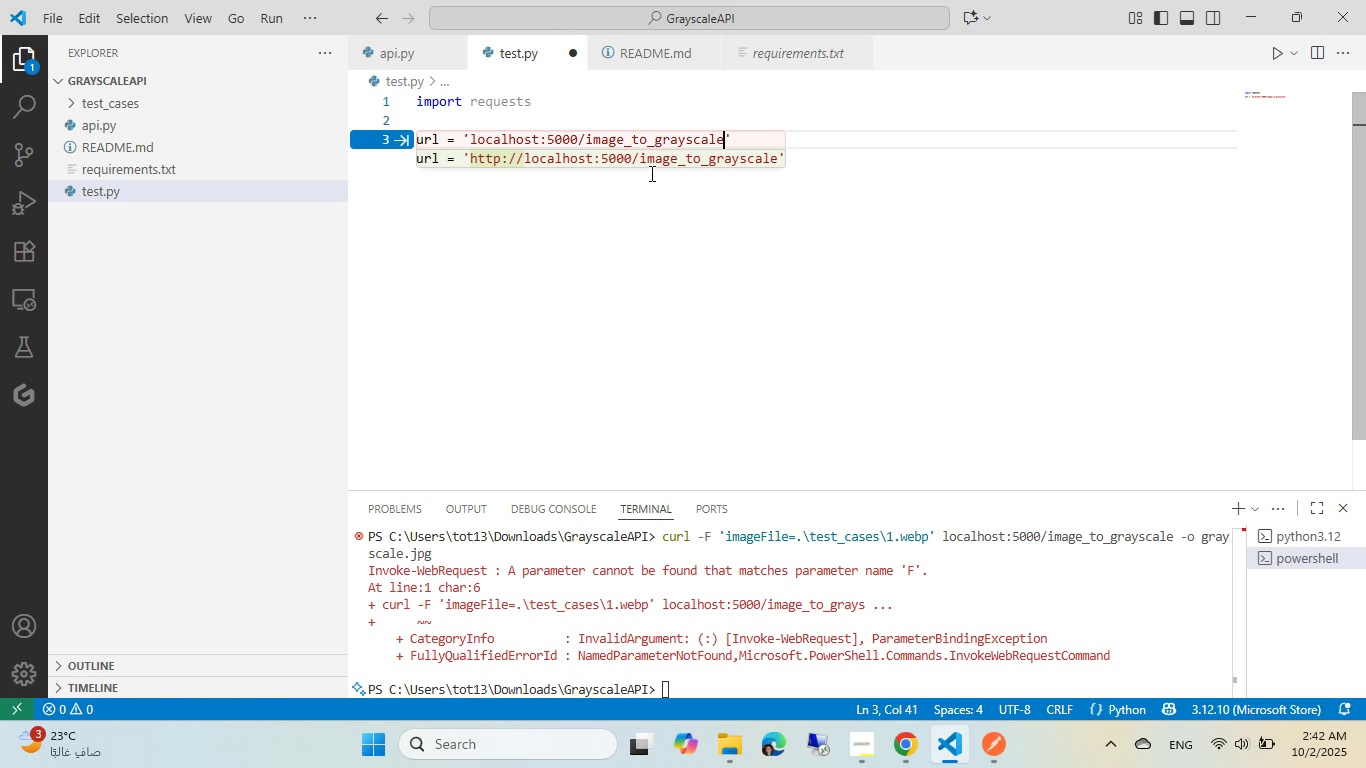 
key(Control+Tab)
 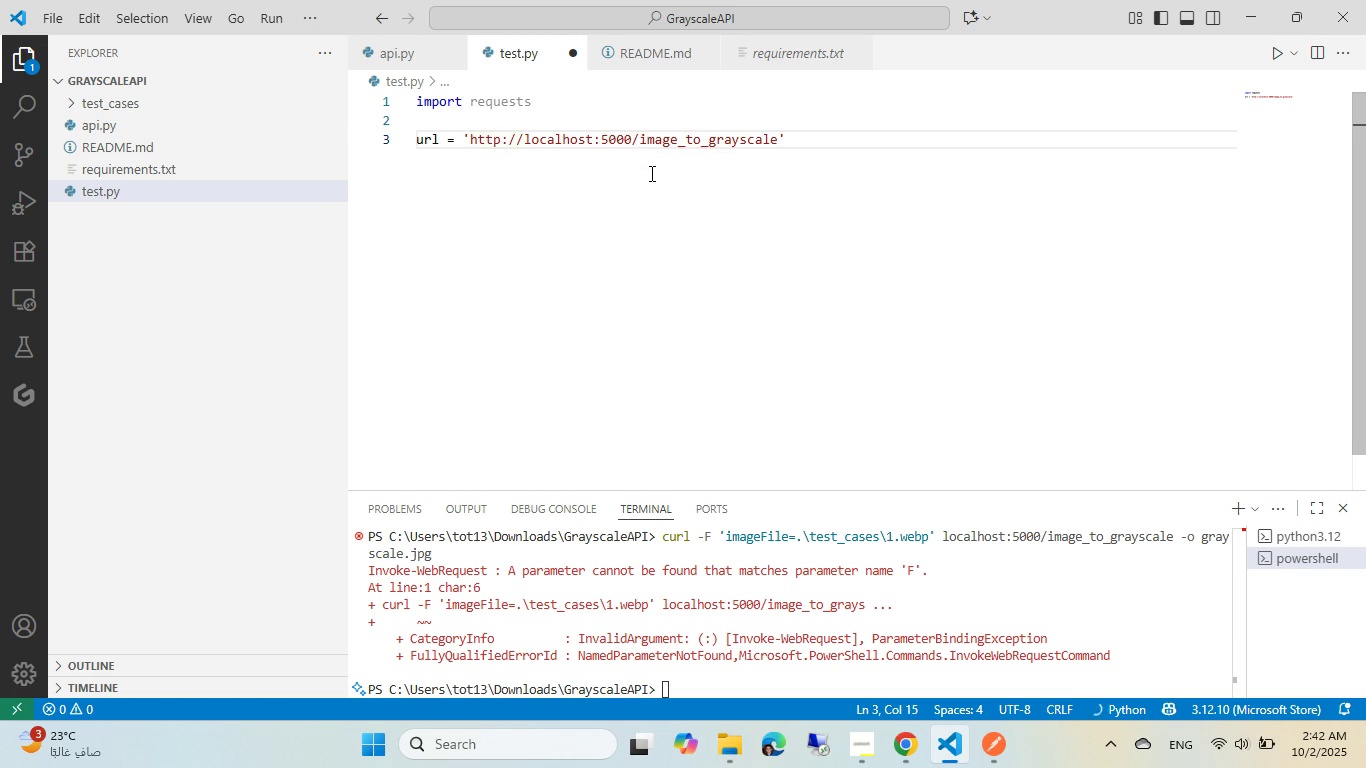 
key(End)
 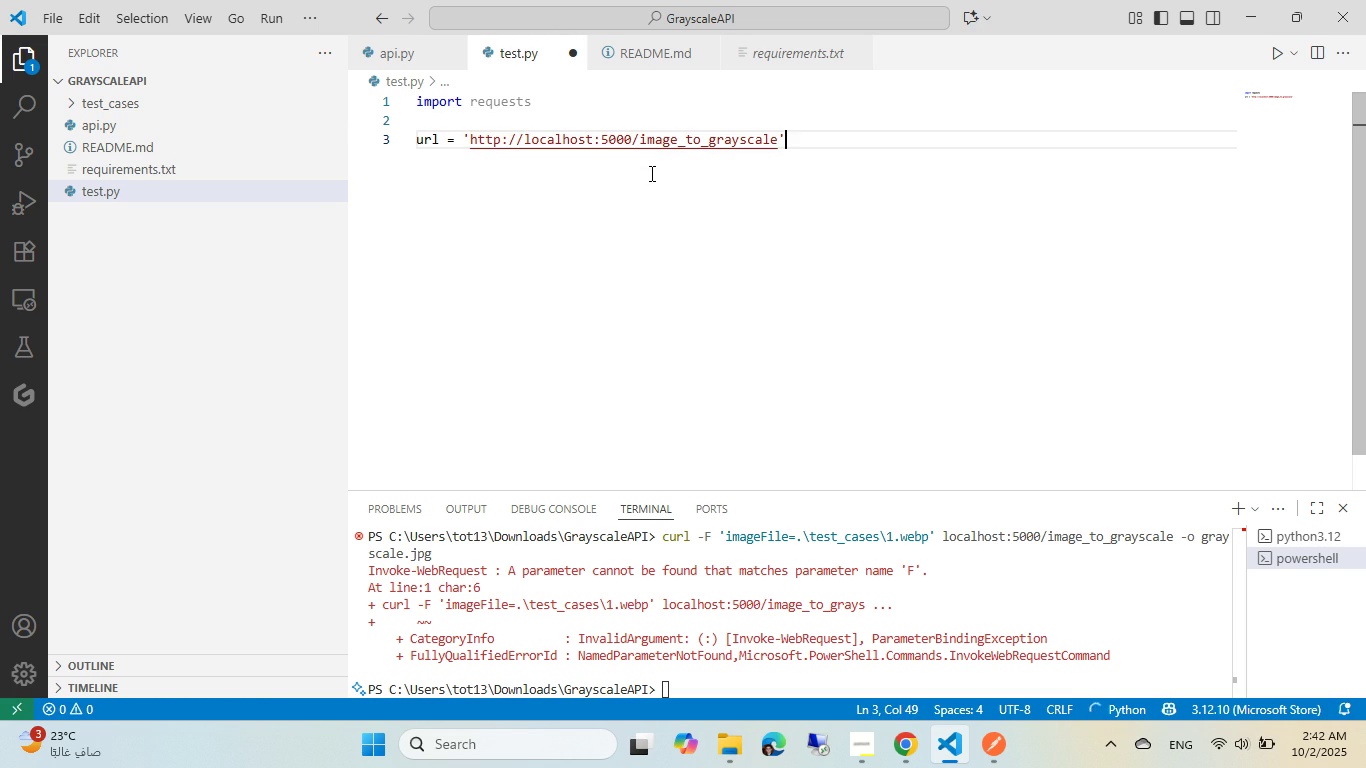 
key(Enter)
 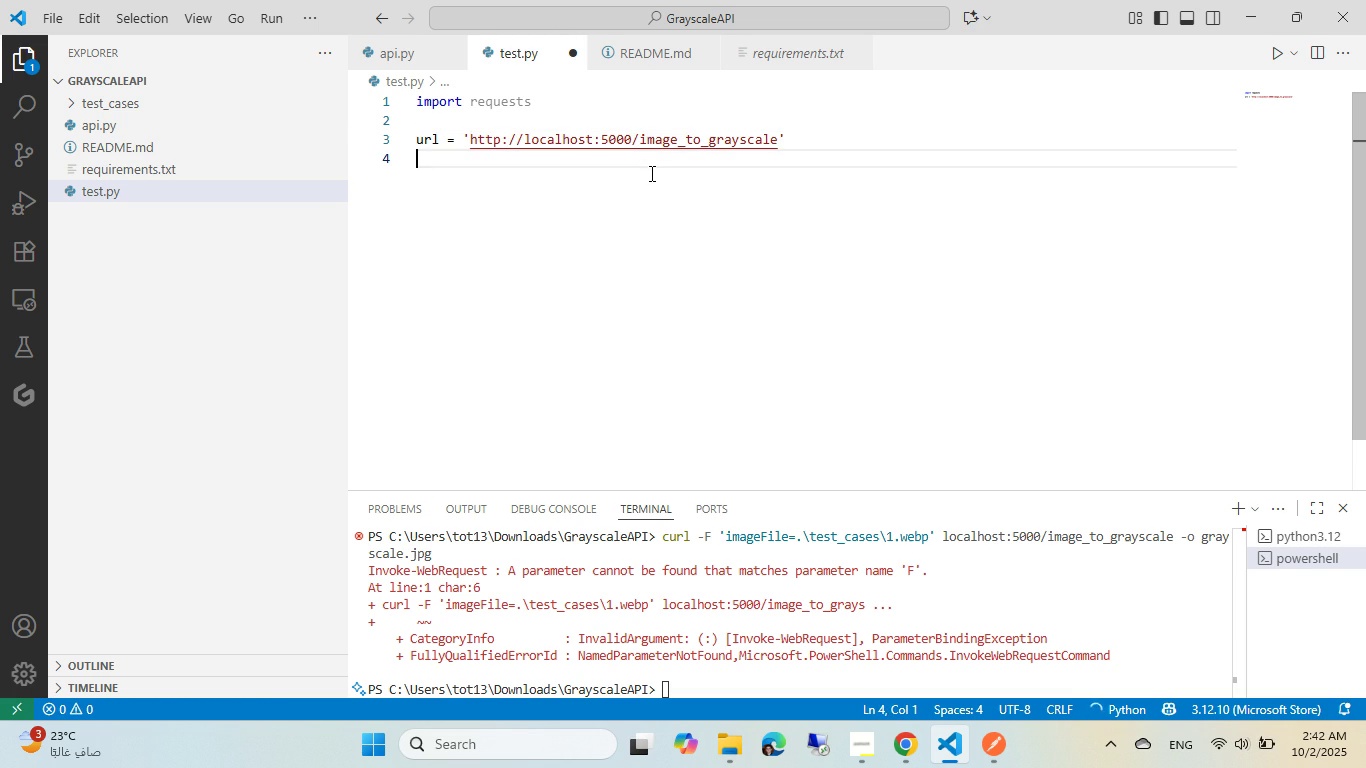 
key(Enter)
 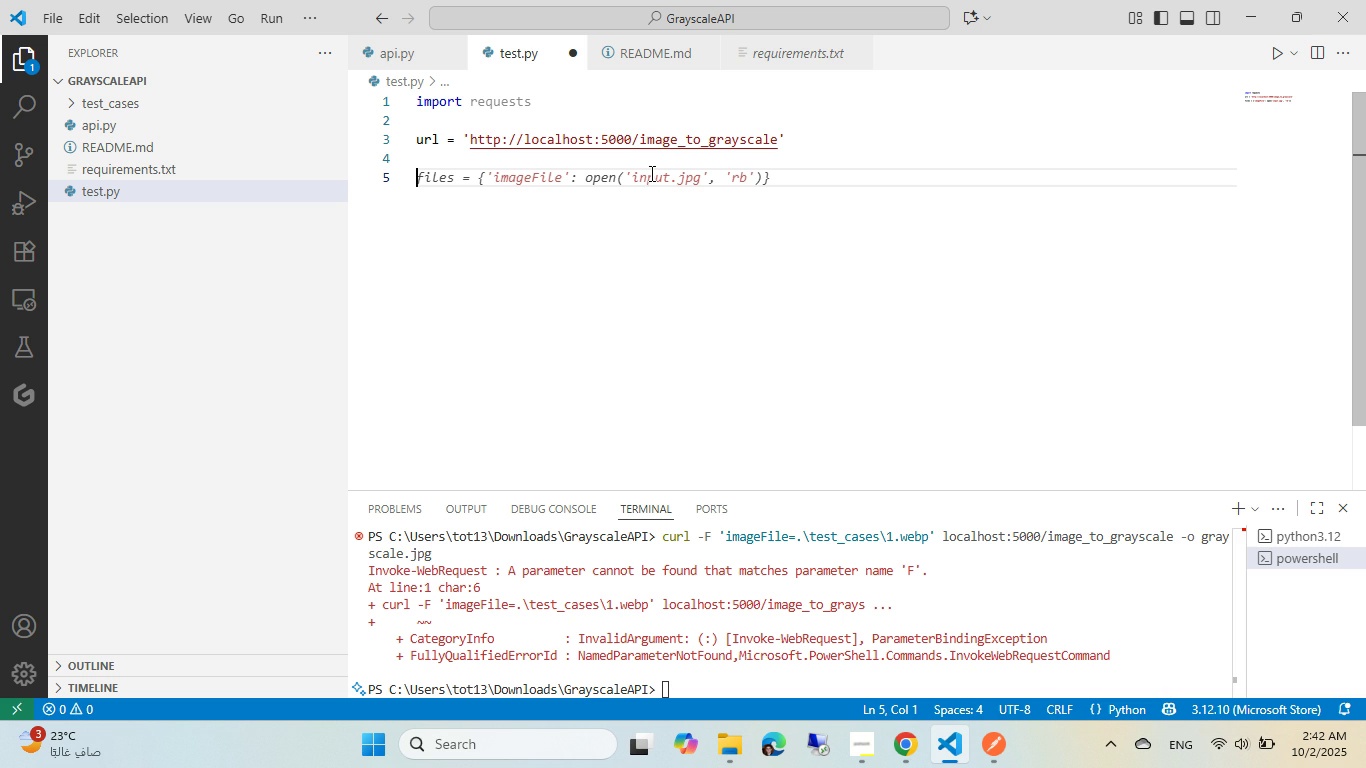 
wait(5.45)
 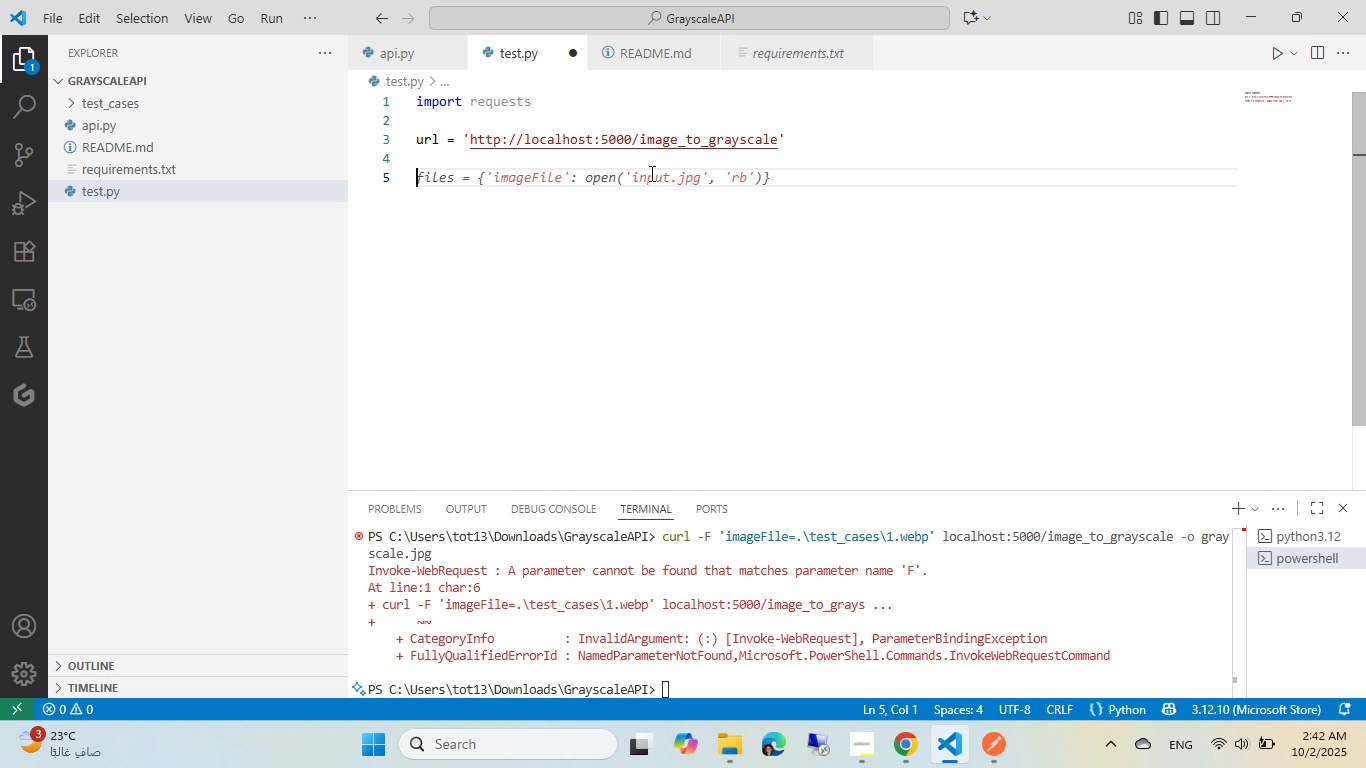 
key(Tab)
 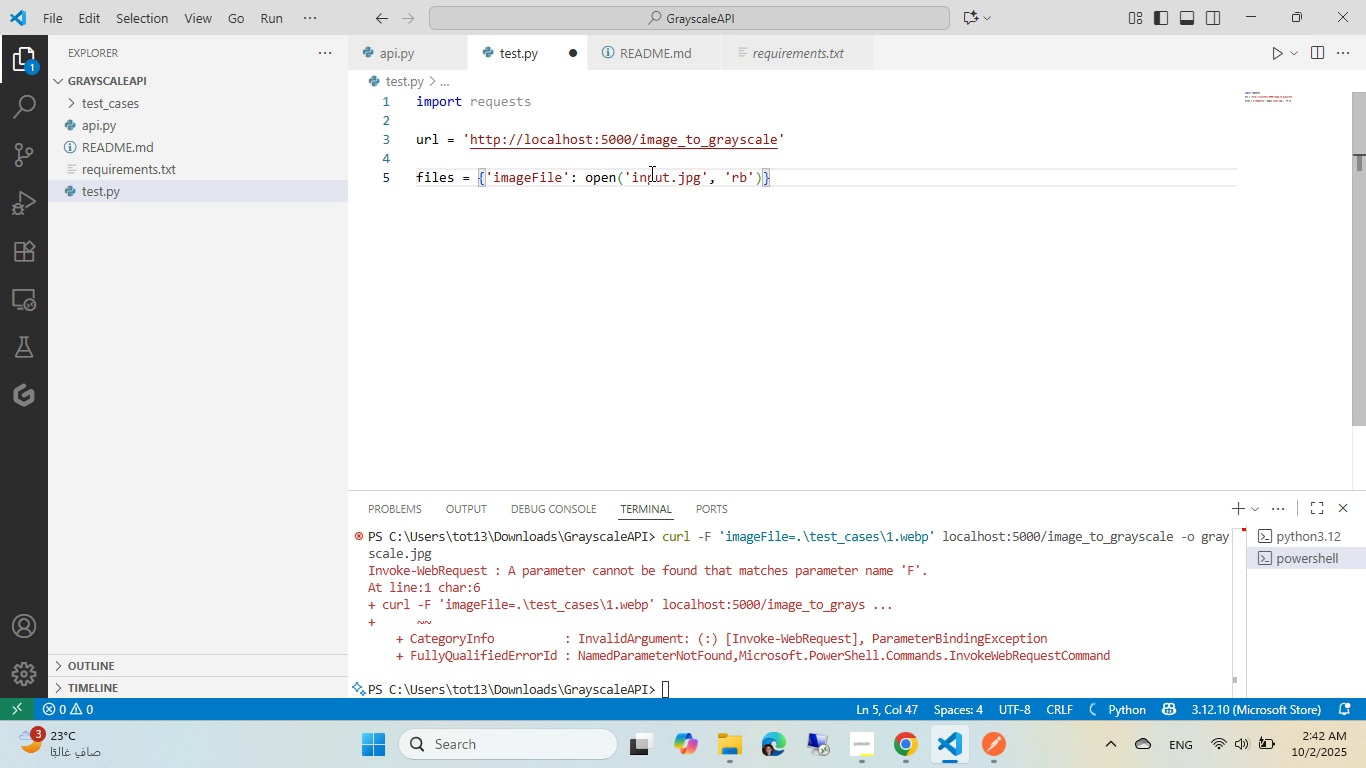 
key(ArrowLeft)
 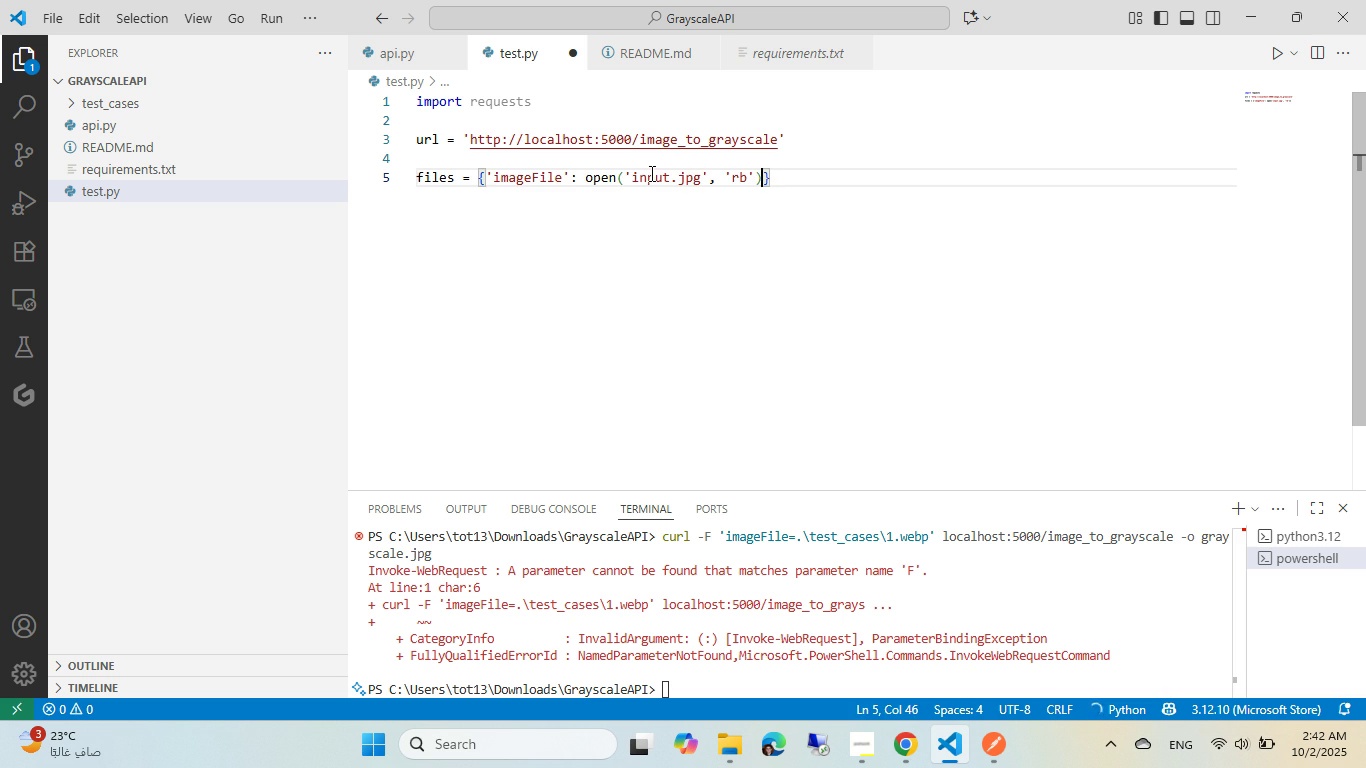 
key(ArrowLeft)
 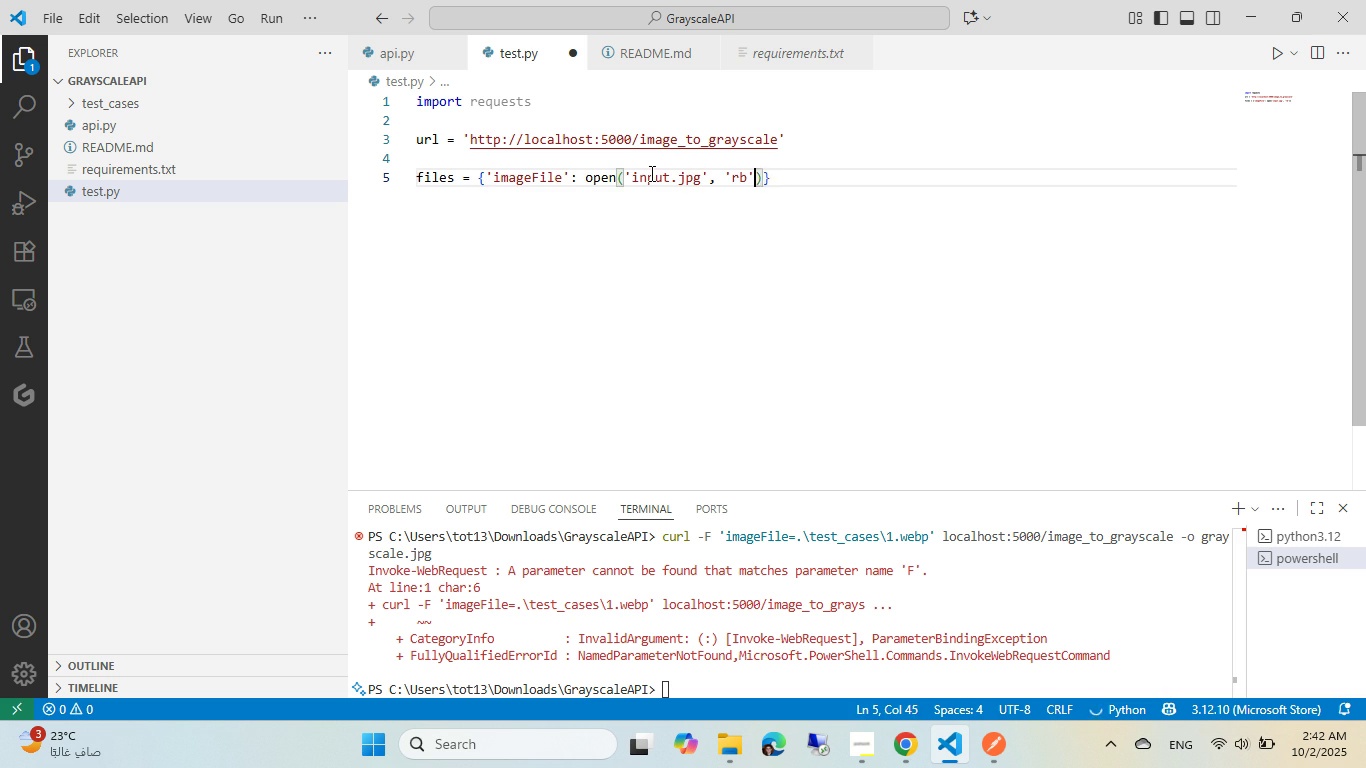 
key(Comma)
 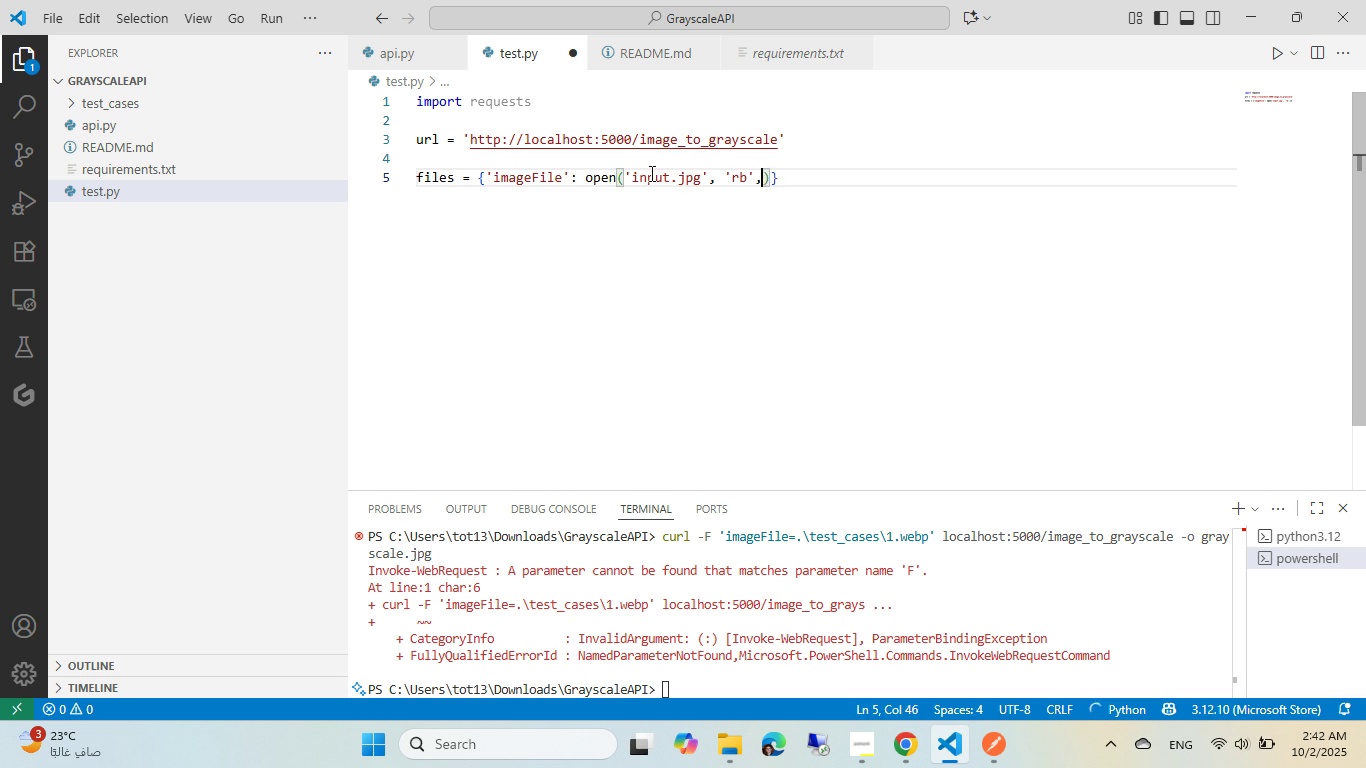 
key(Space)
 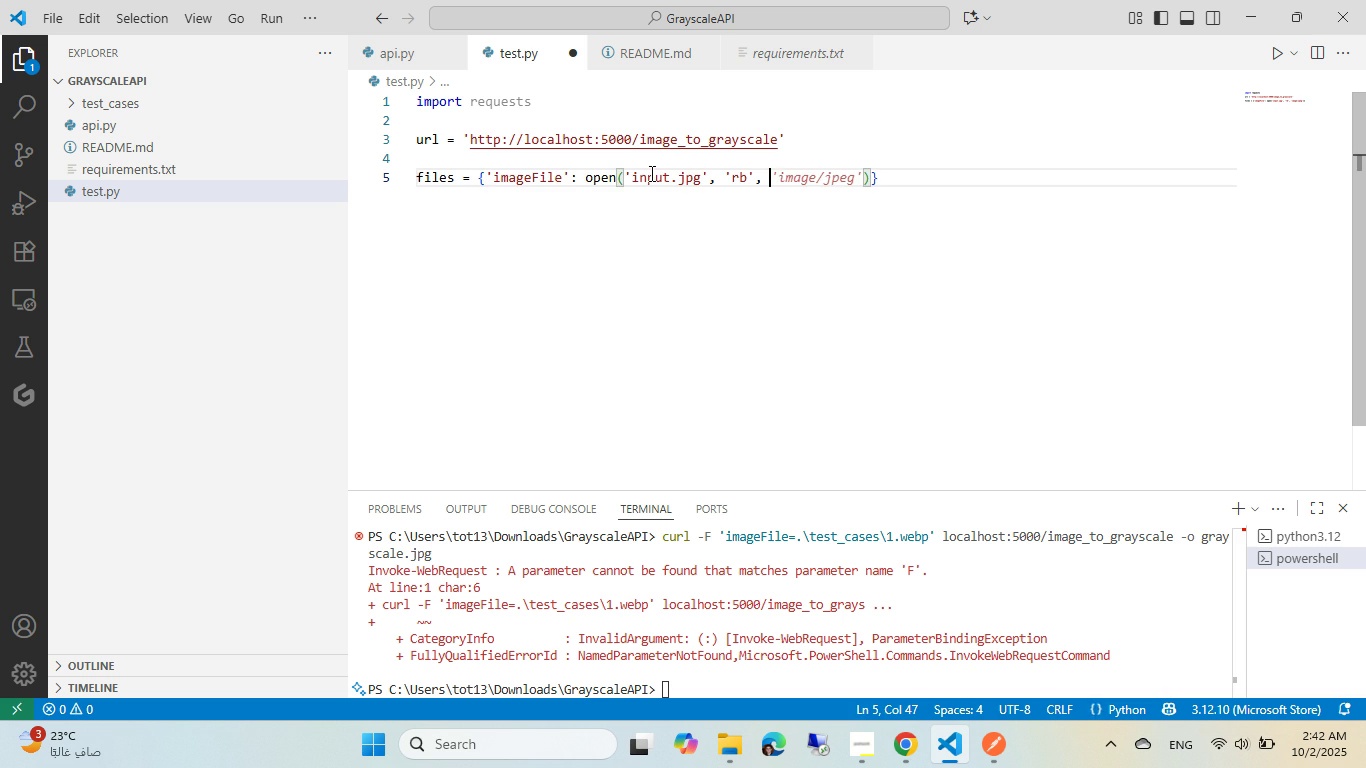 
key(Backspace)
 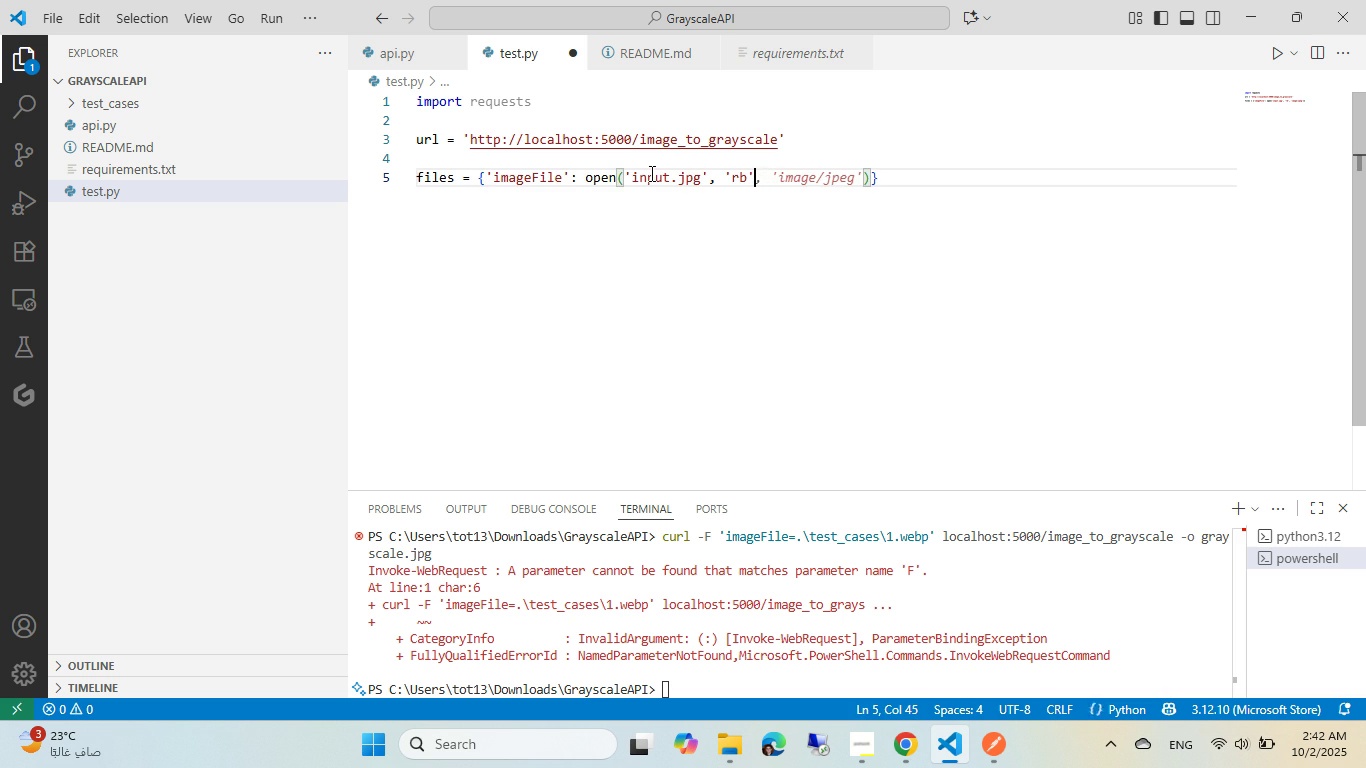 
key(Backspace)
 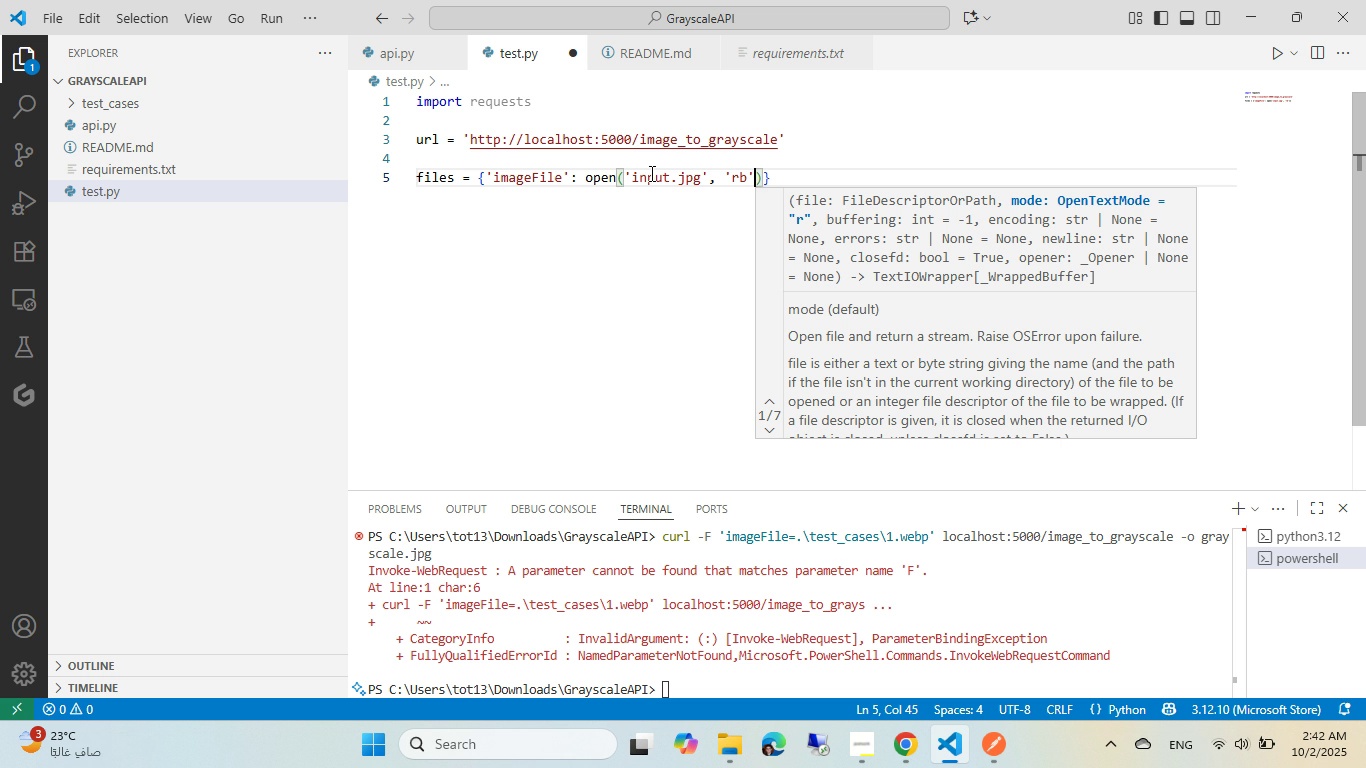 
wait(14.09)
 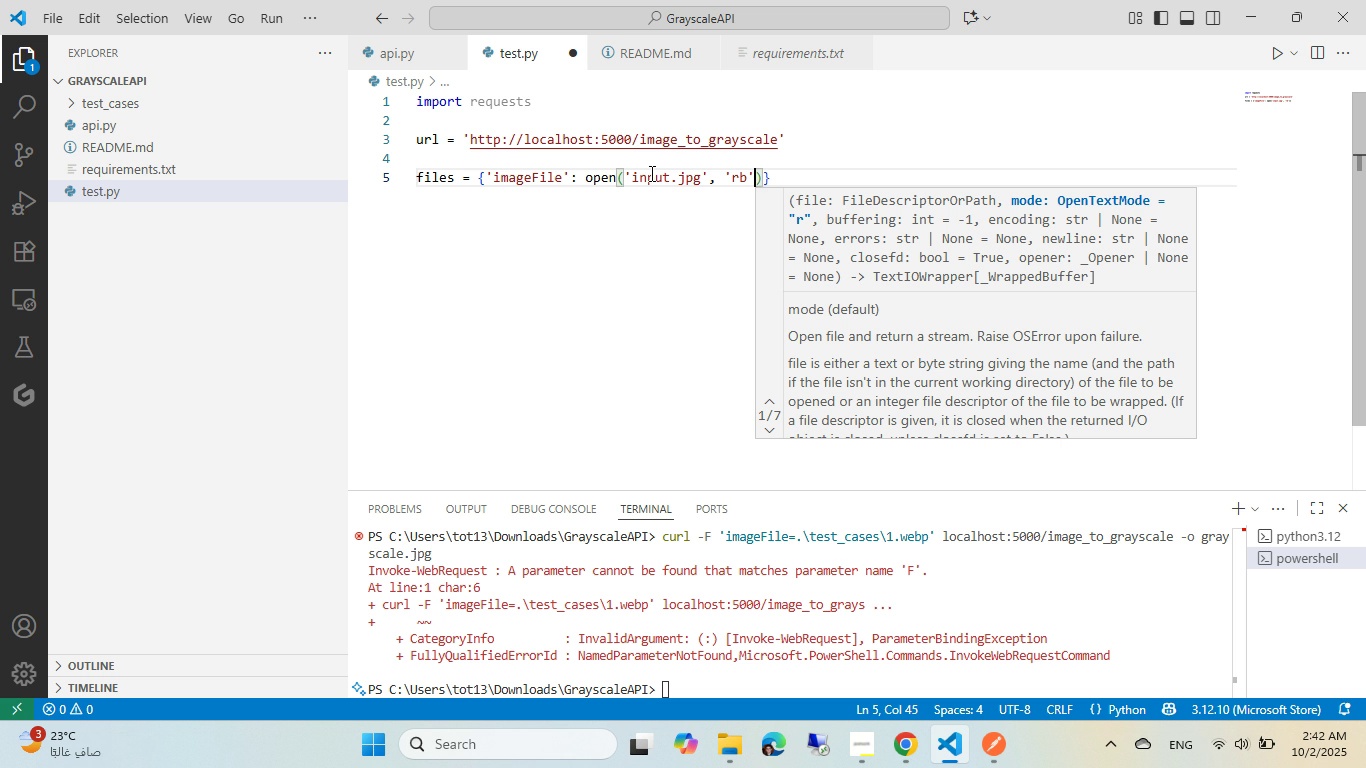 
key(ArrowUp)
 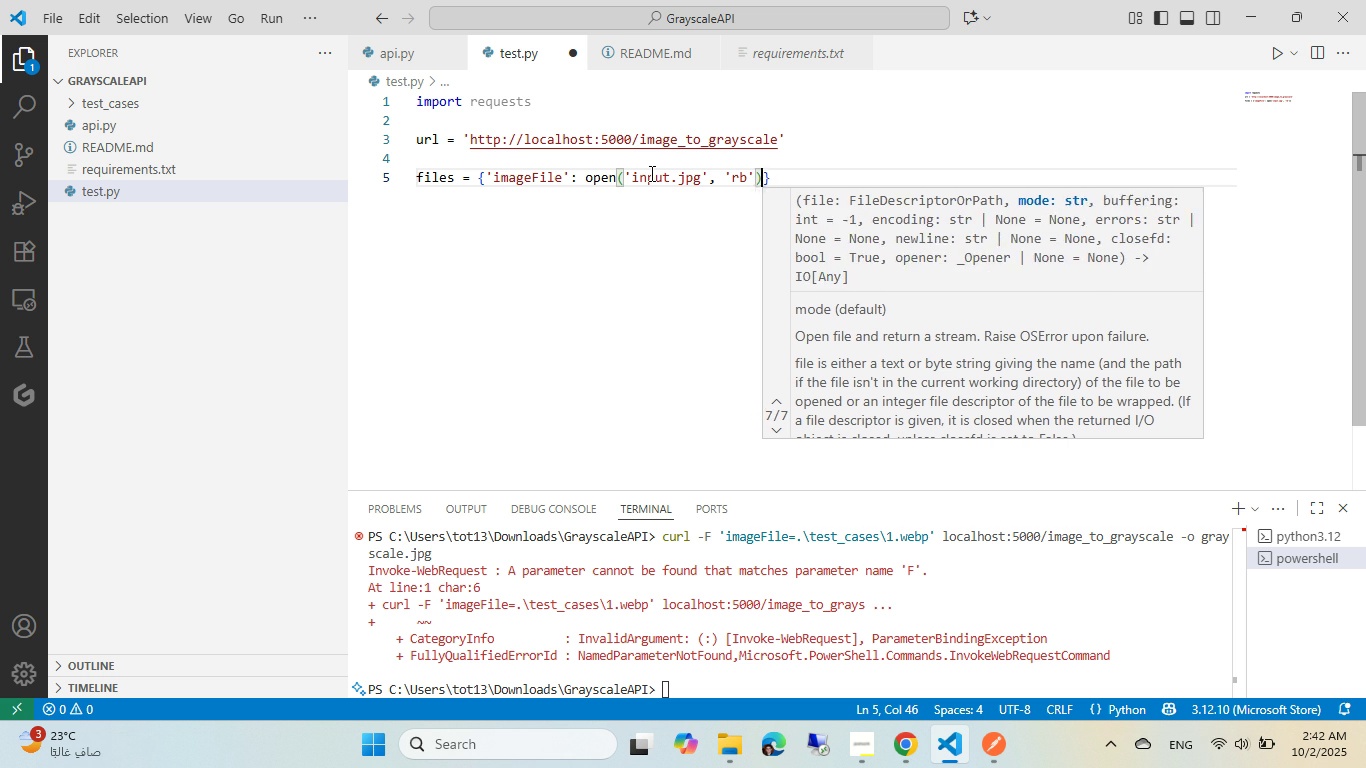 
key(ArrowRight)
 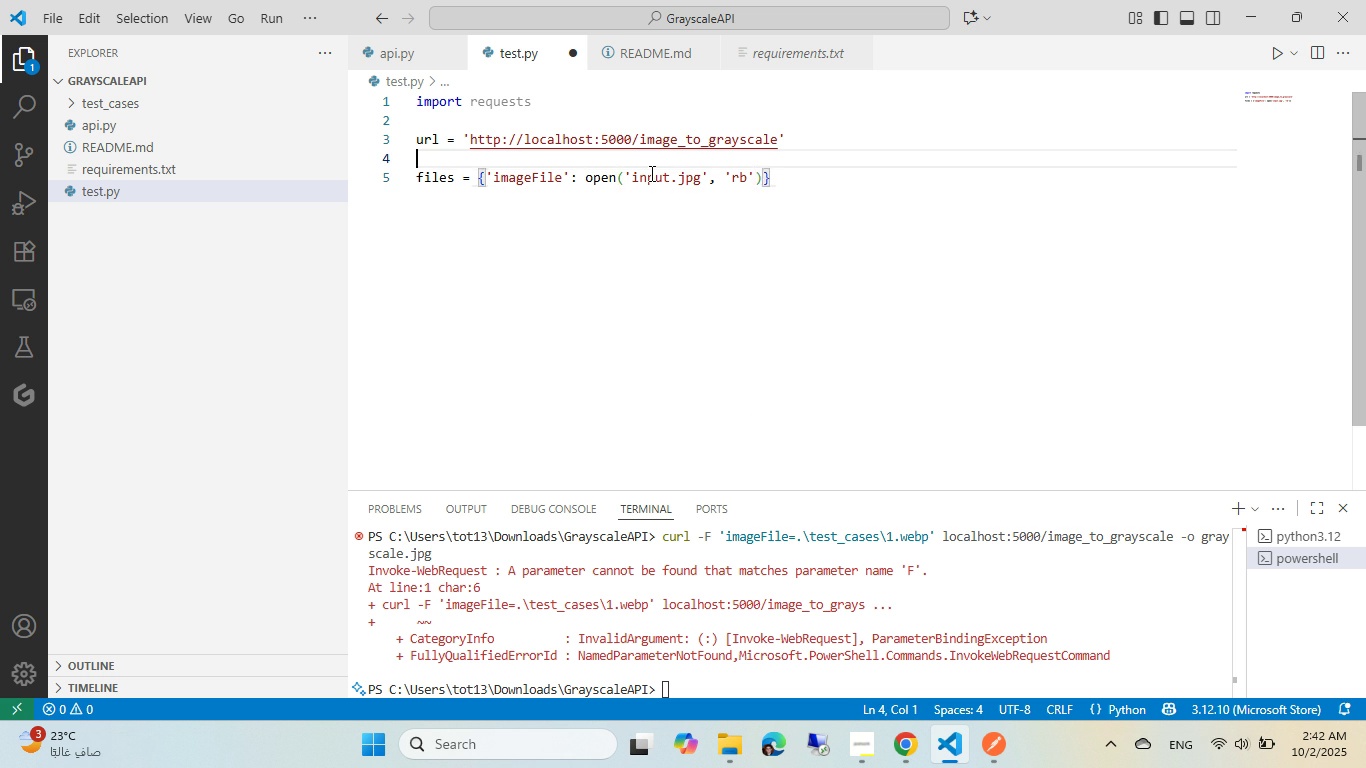 
key(ArrowUp)
 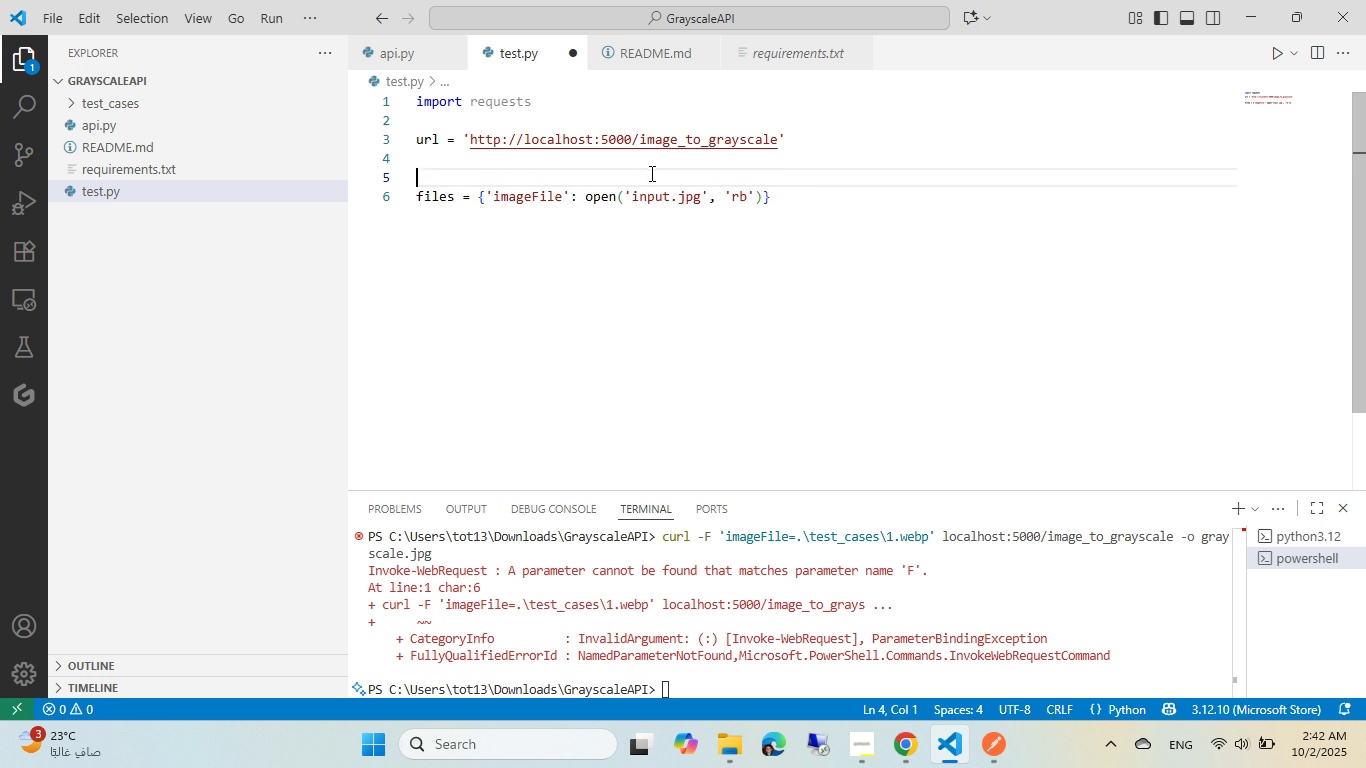 
key(Enter)
 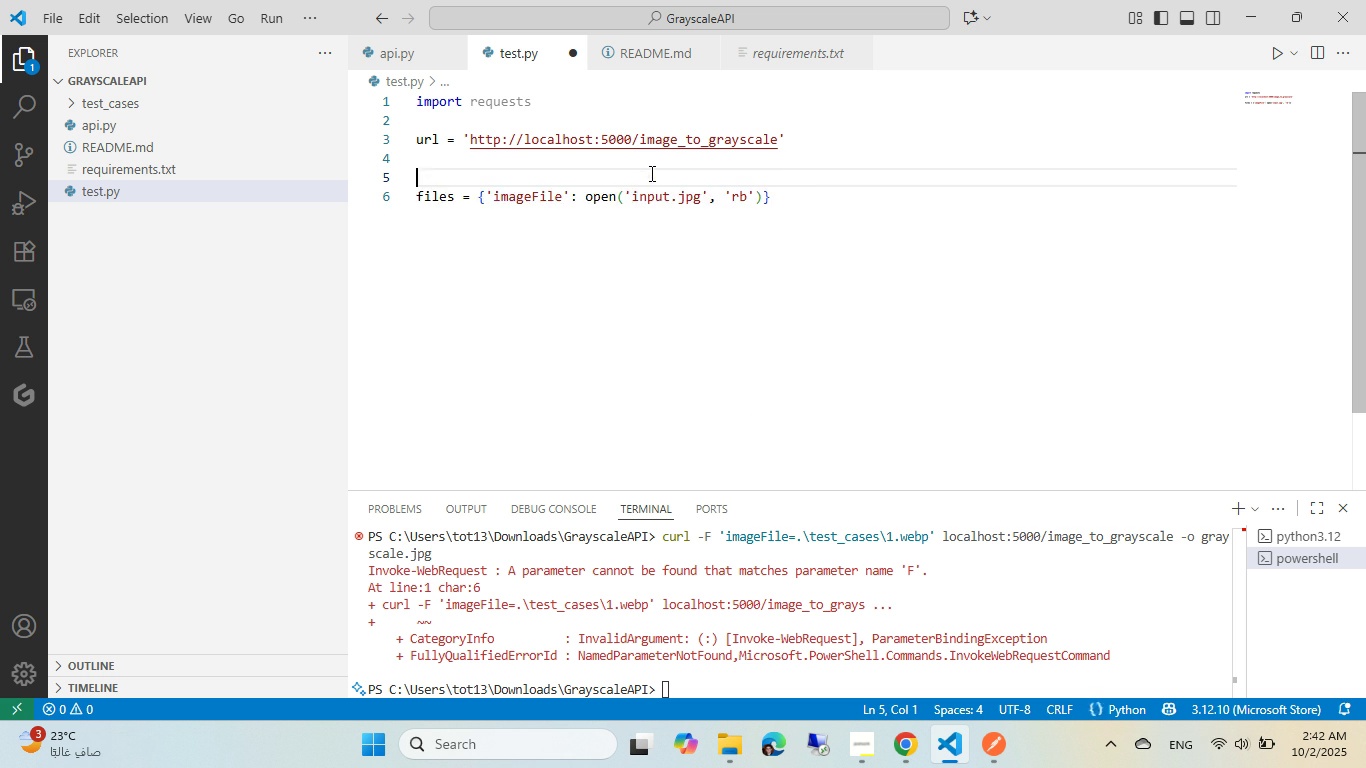 
type(with )
key(Tab)
key(Tab)
 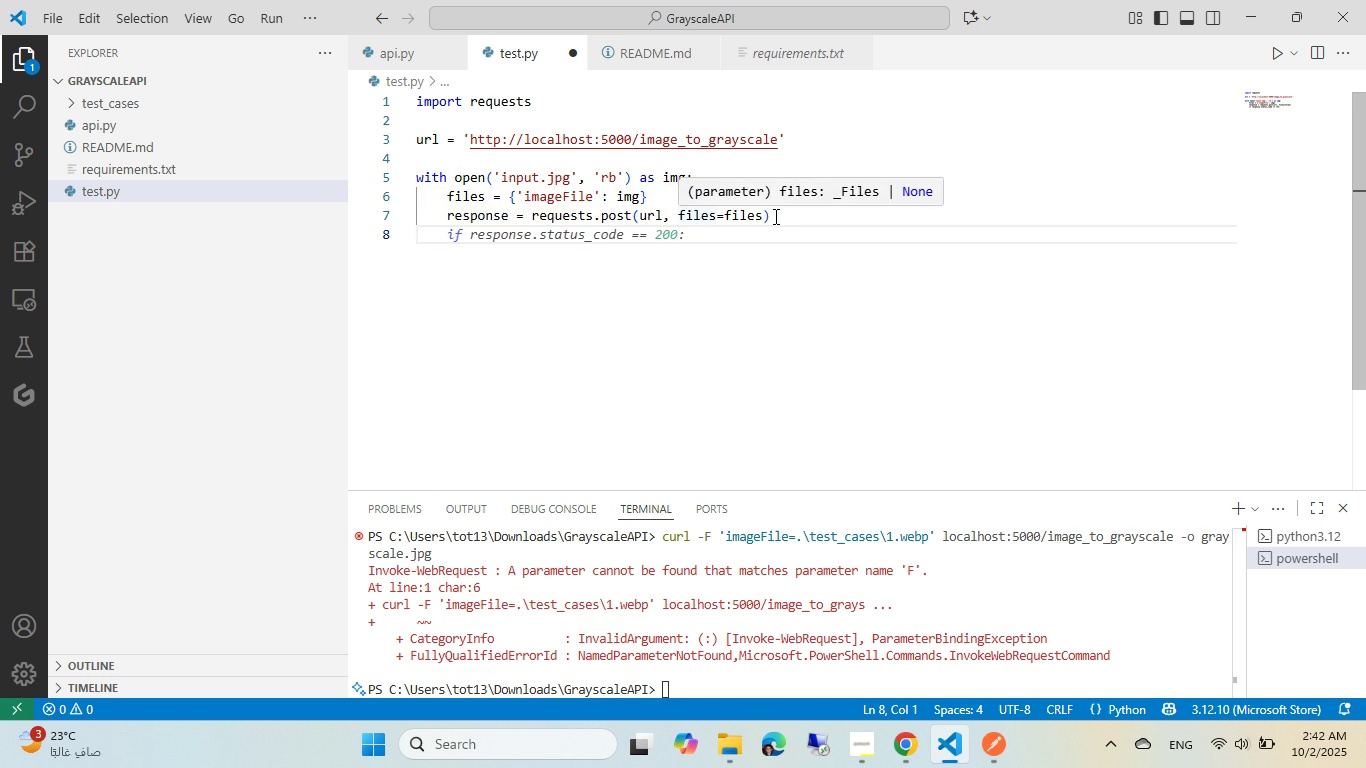 
left_click([778, 216])
 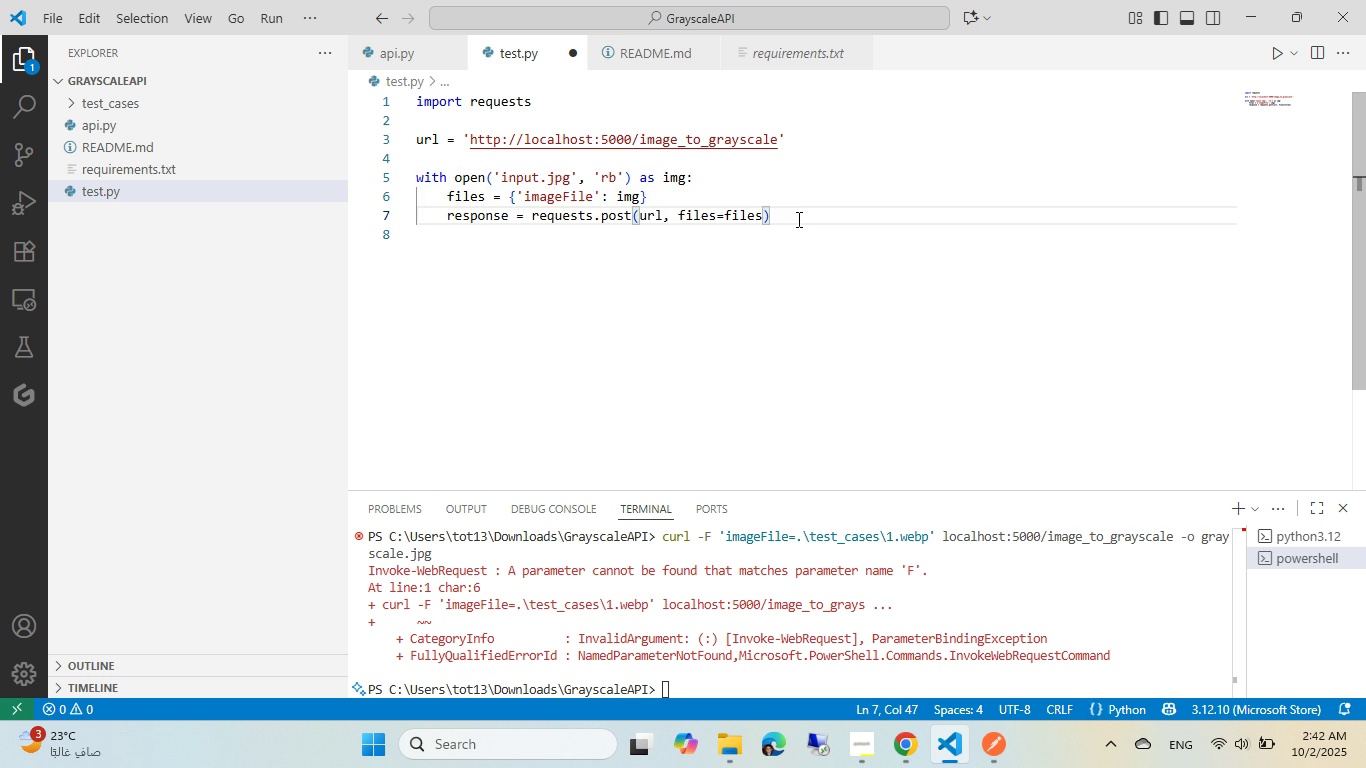 
left_click([798, 219])
 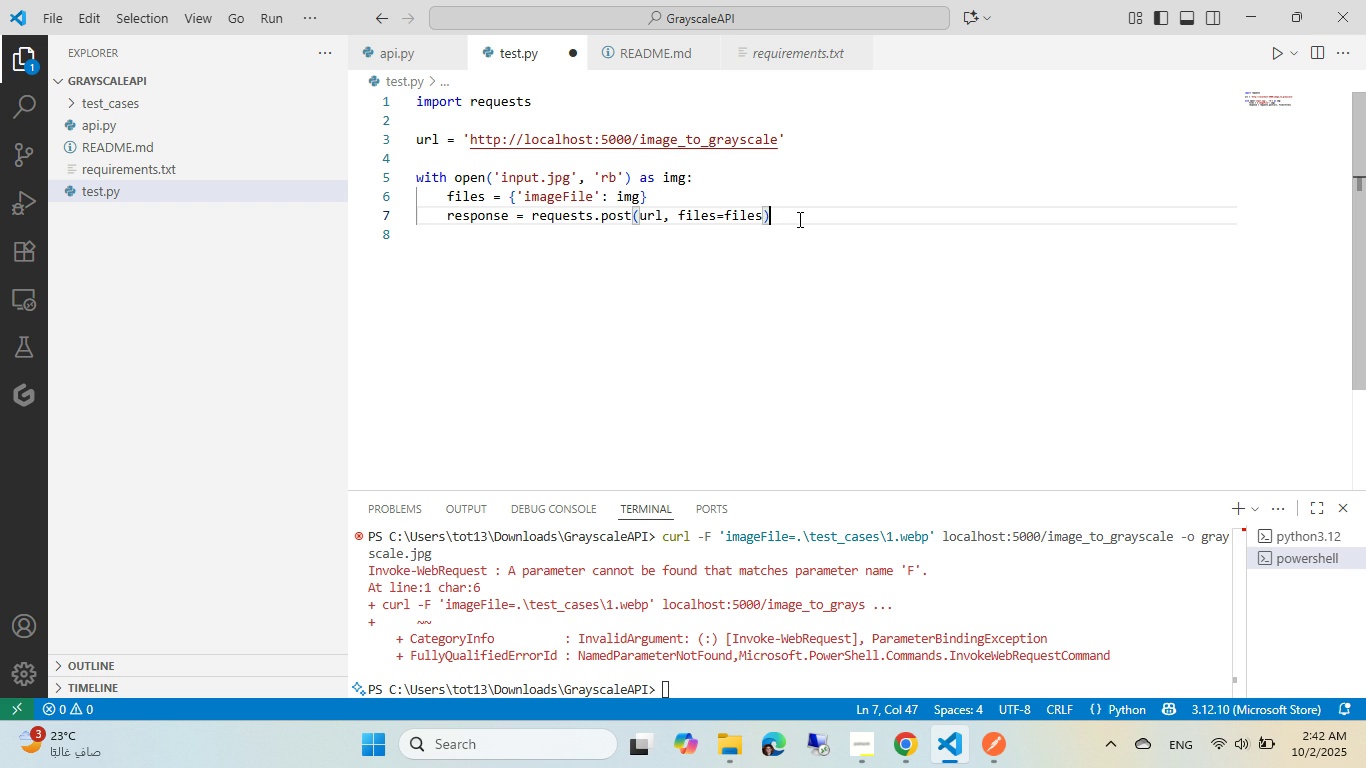 
key(Enter)
 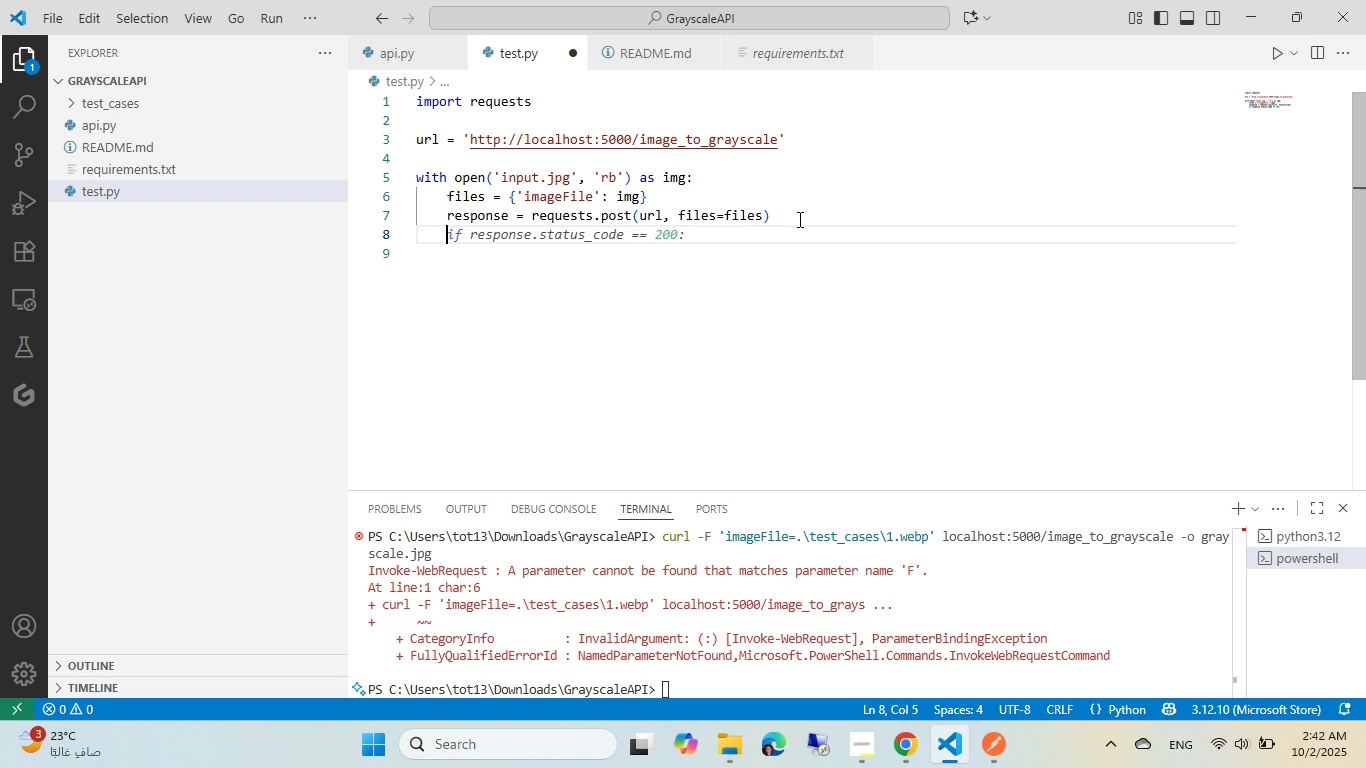 
key(Tab)
 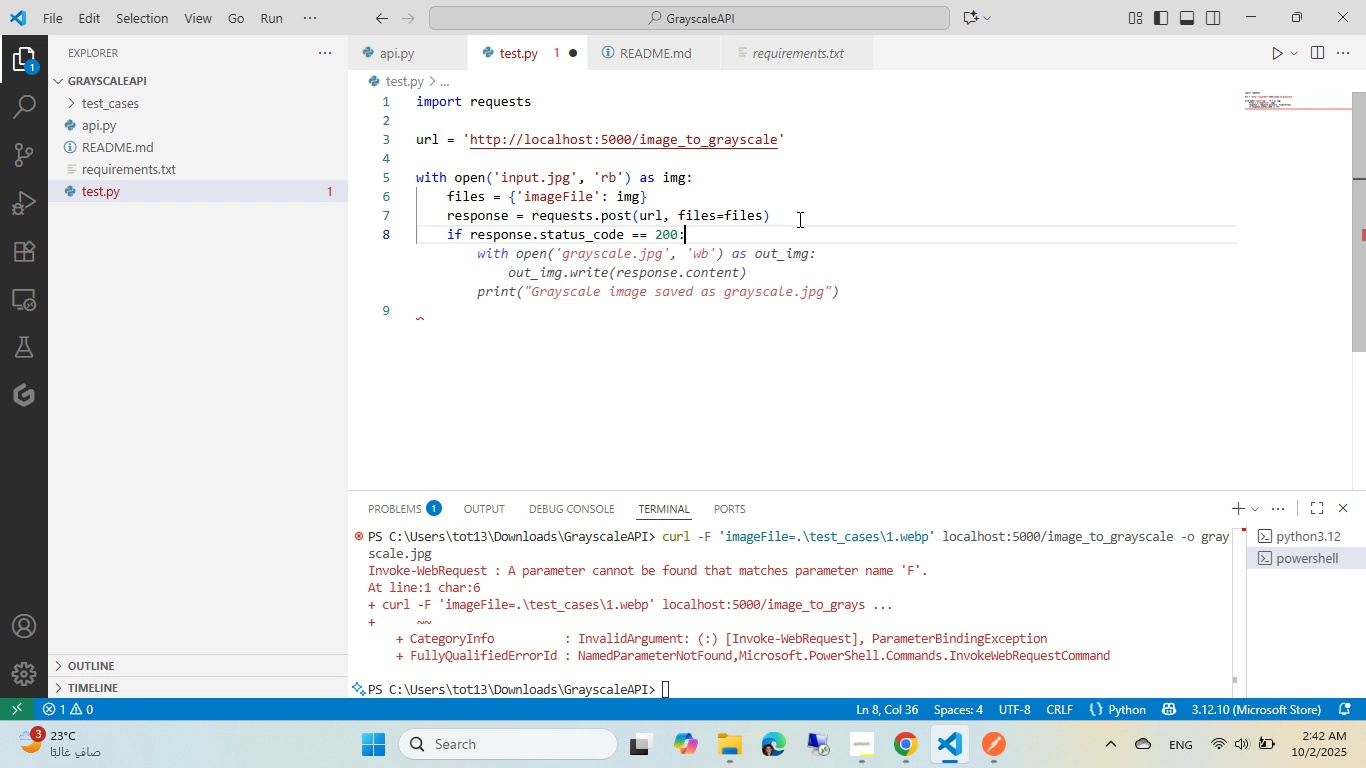 
key(Enter)
 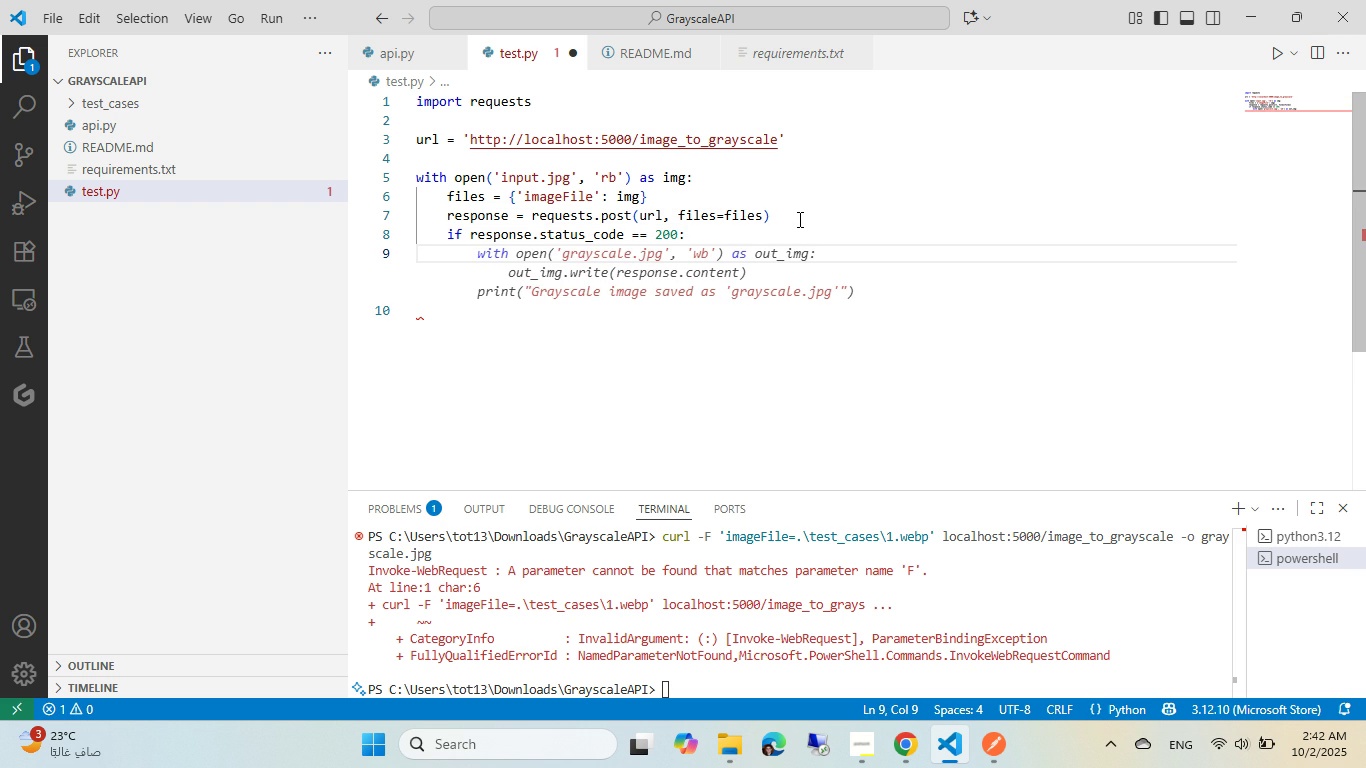 
wait(5.62)
 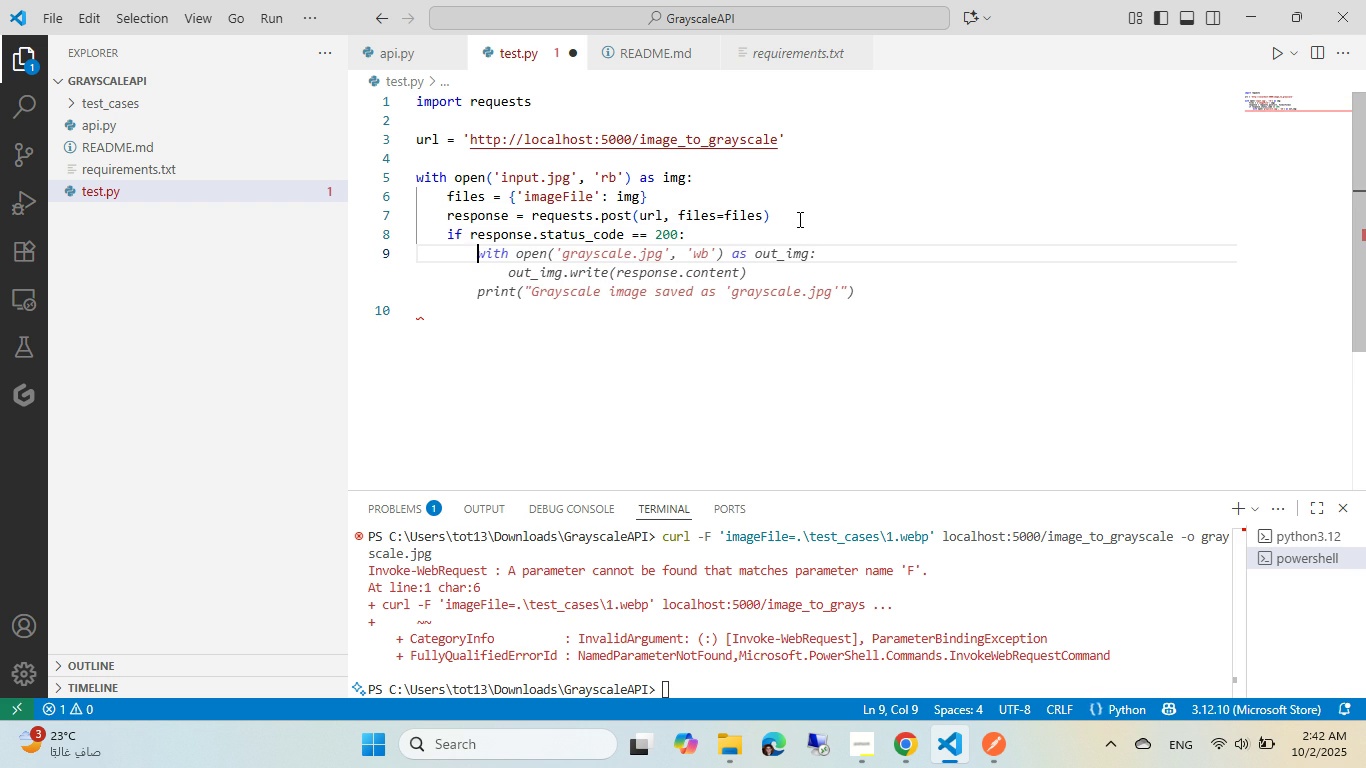 
key(Tab)
 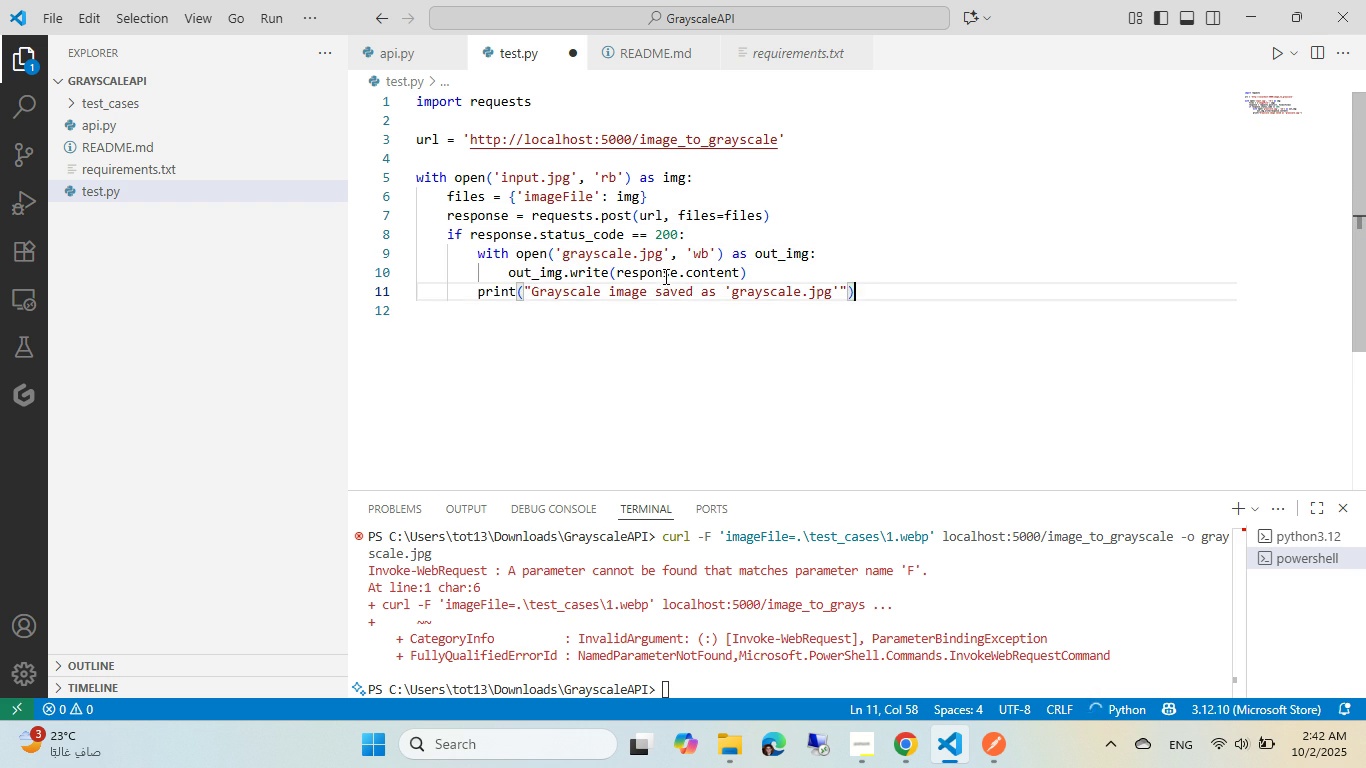 
left_click([710, 273])
 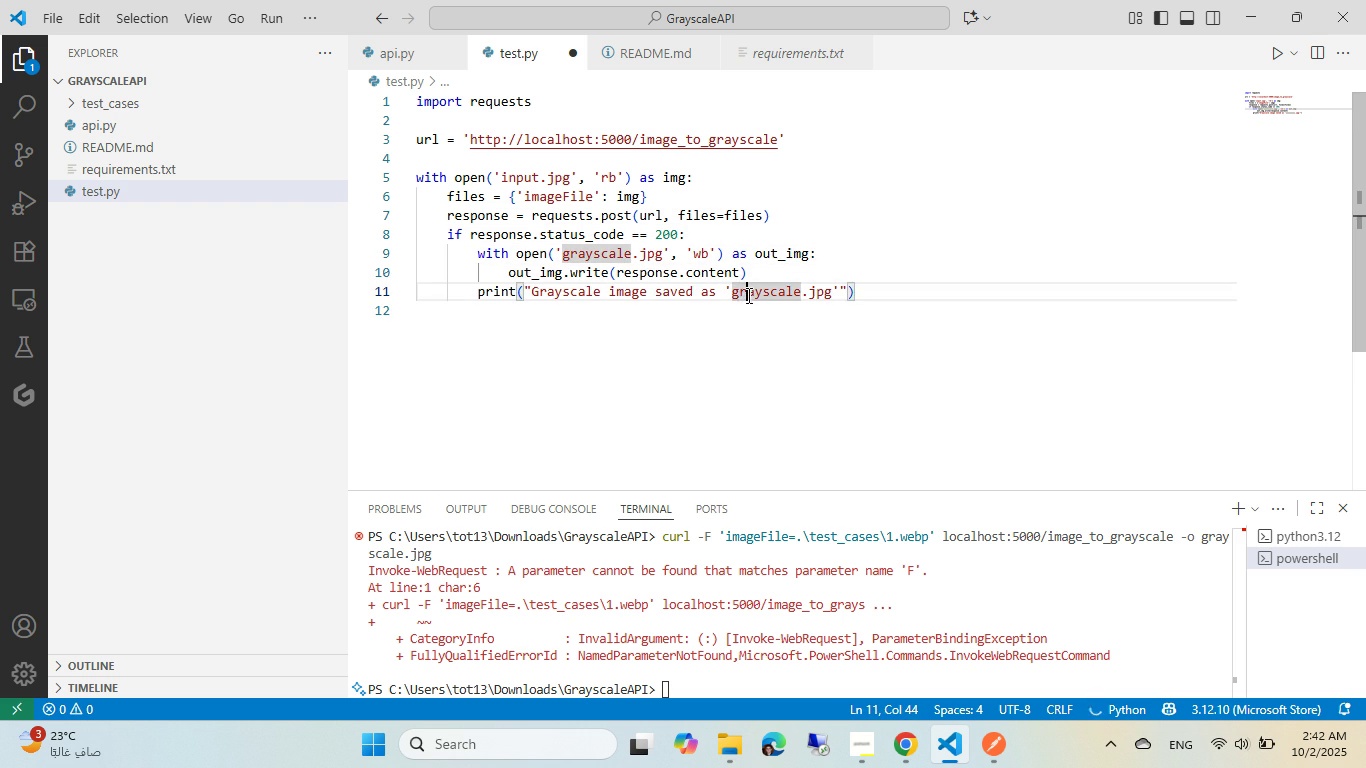 
left_click([747, 295])